 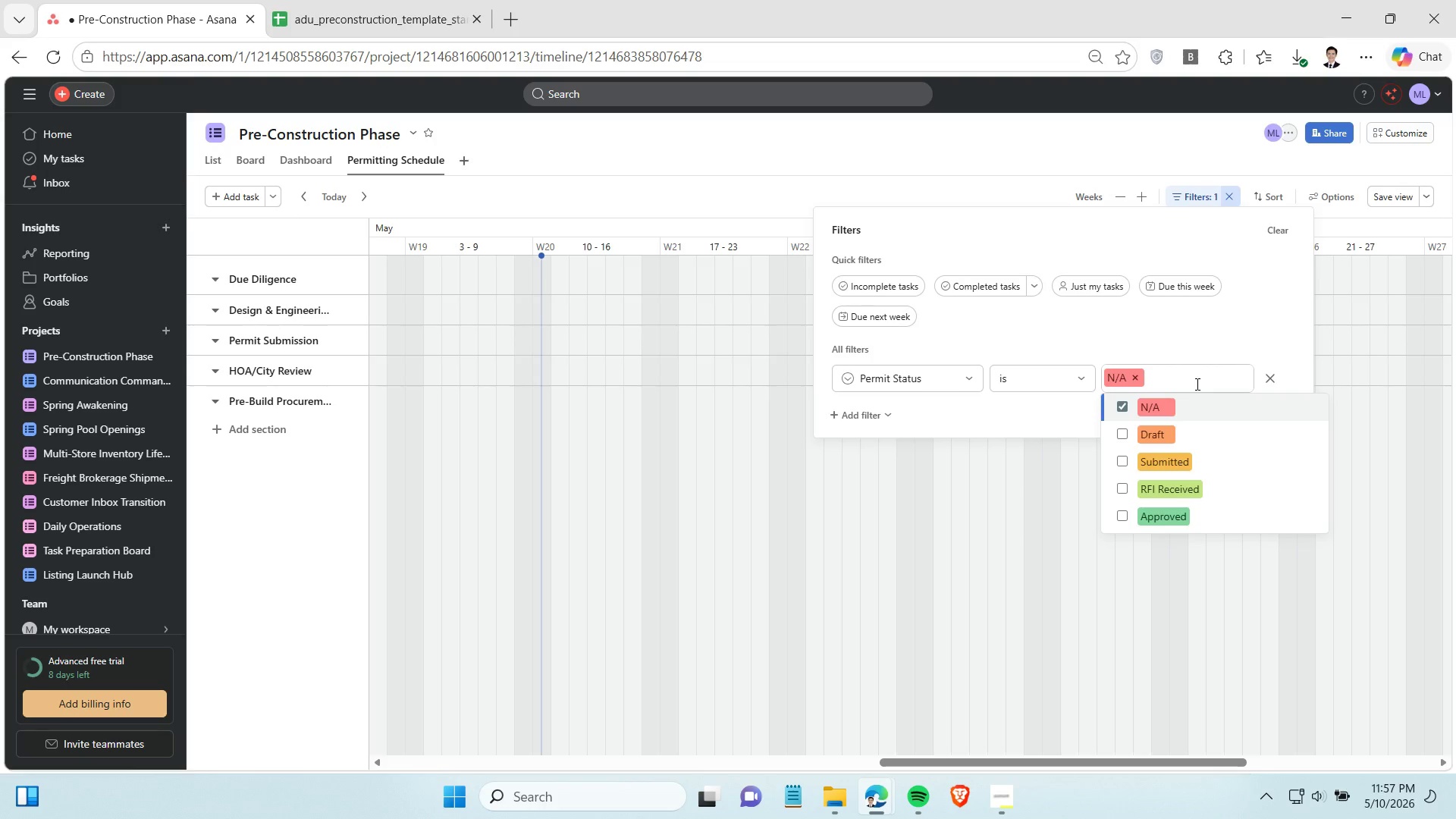 
left_click([1129, 438])
 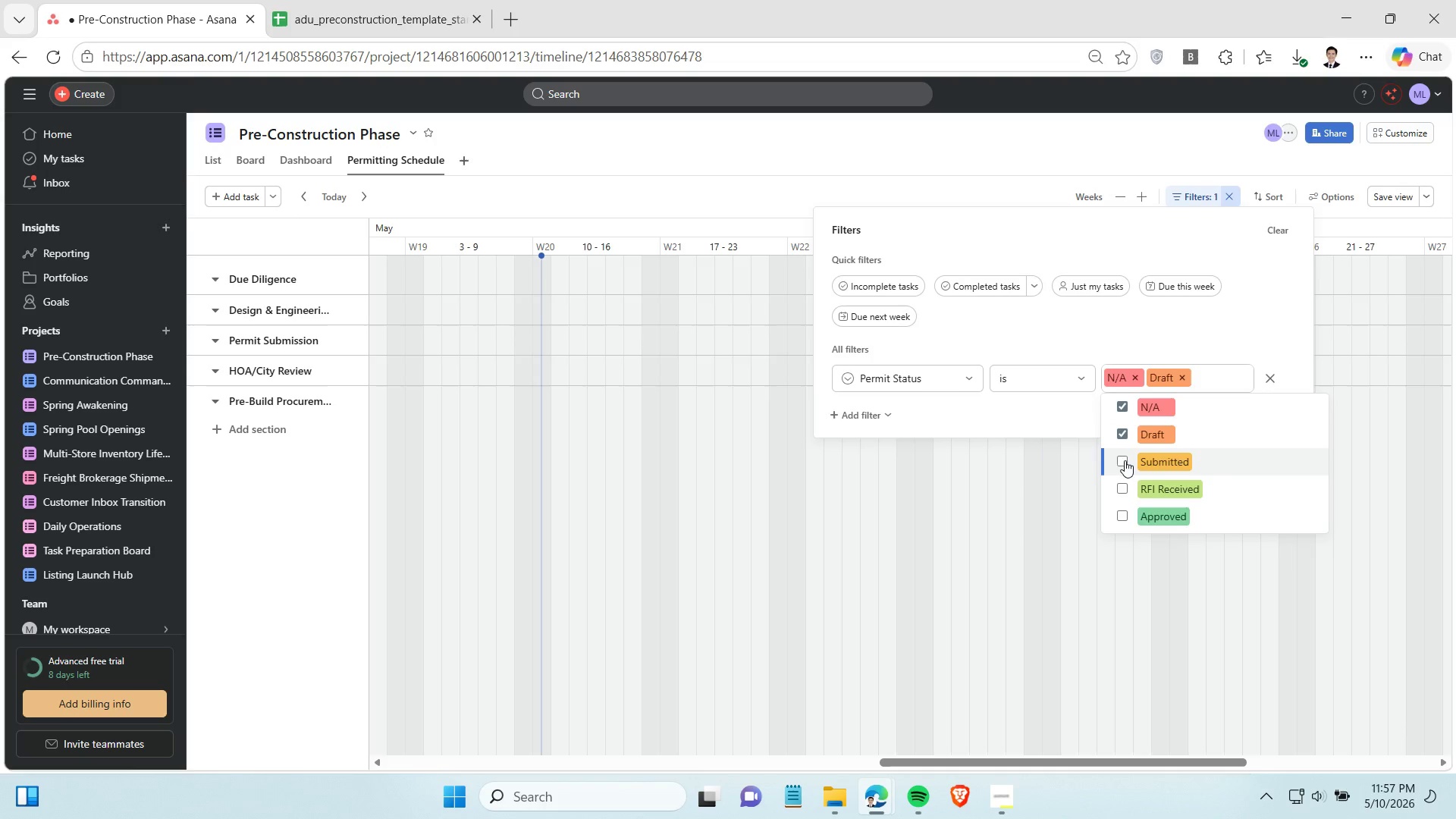 
double_click([1125, 460])
 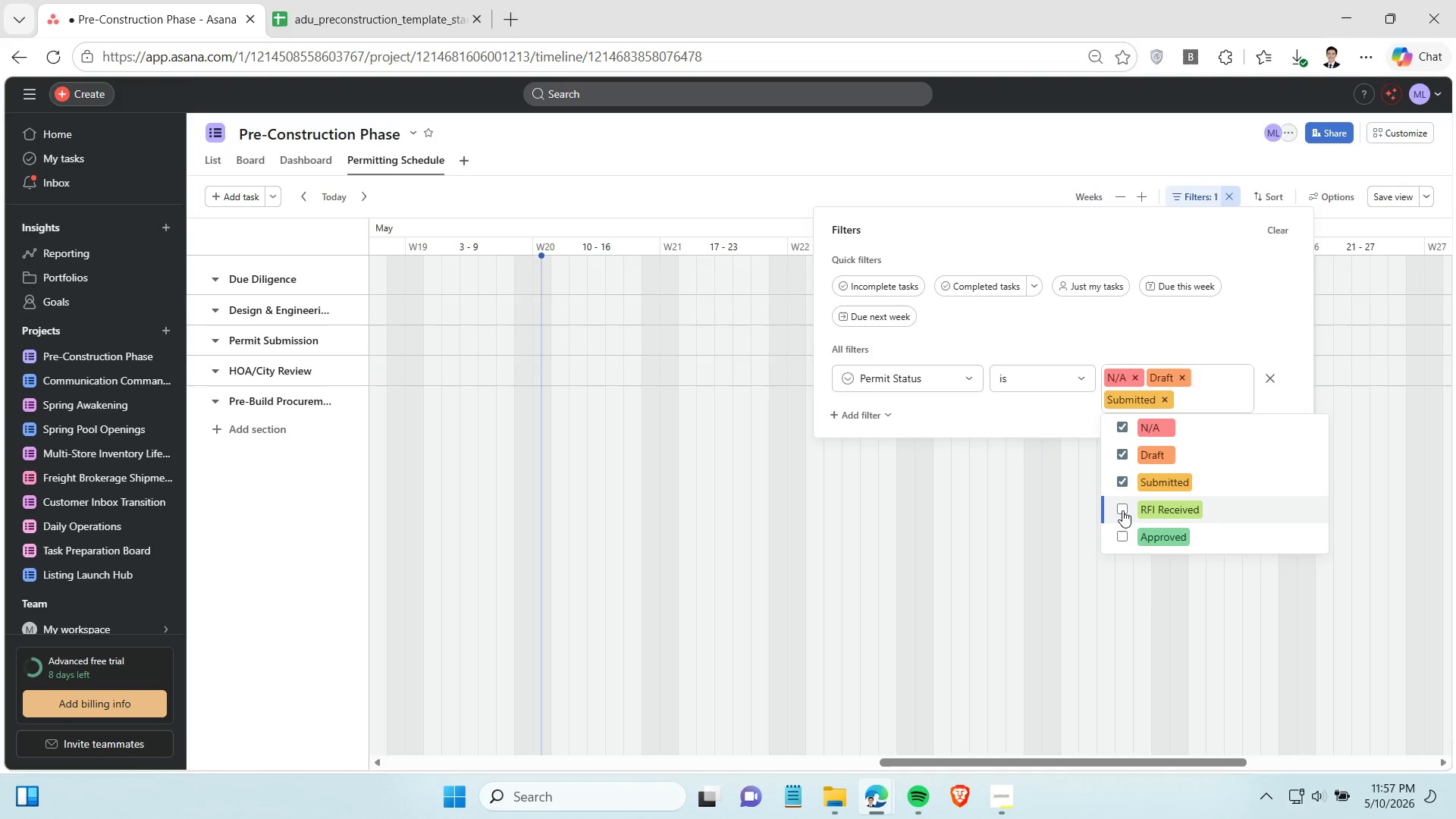 
left_click([1122, 510])
 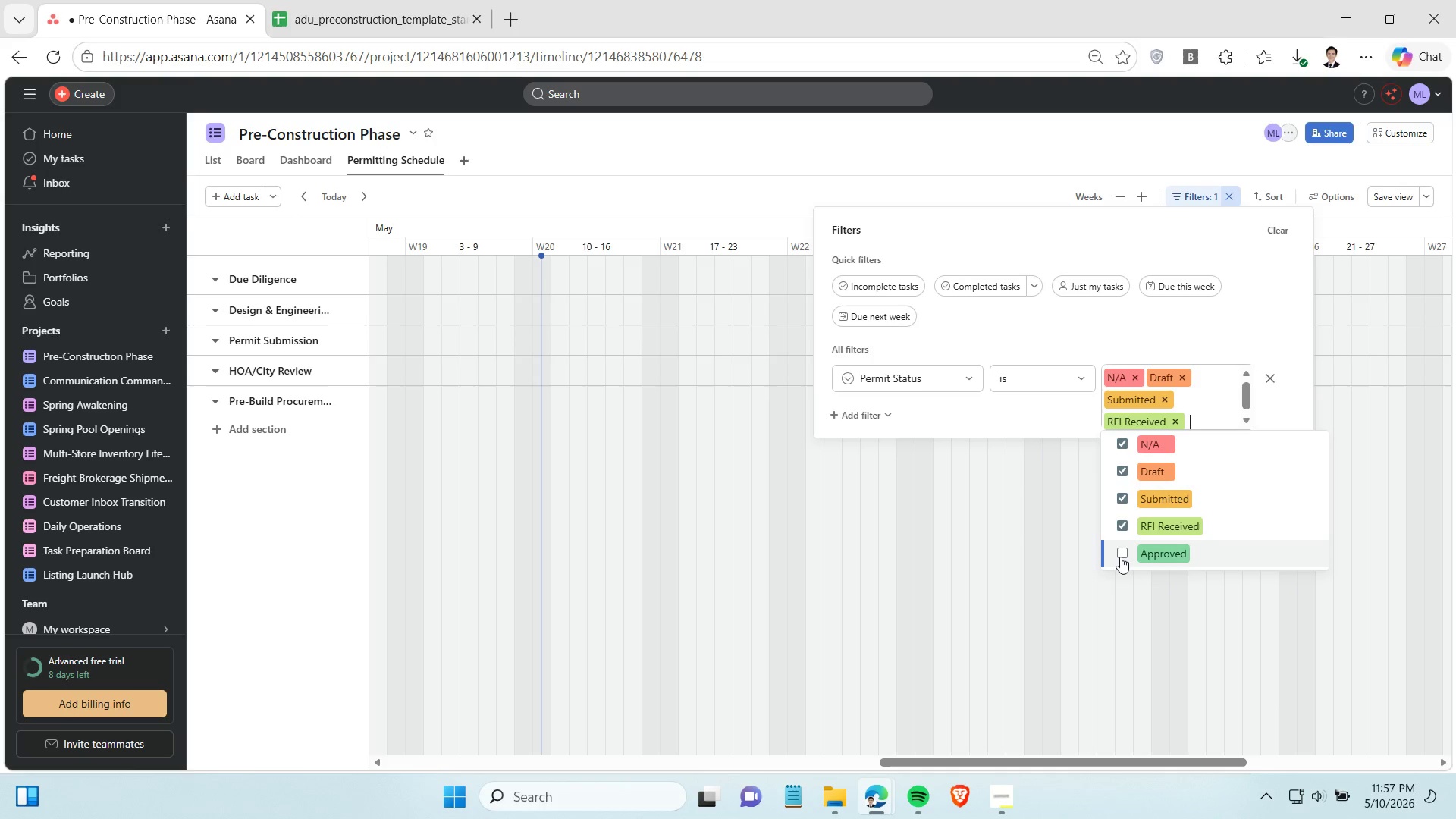 
left_click([1120, 557])
 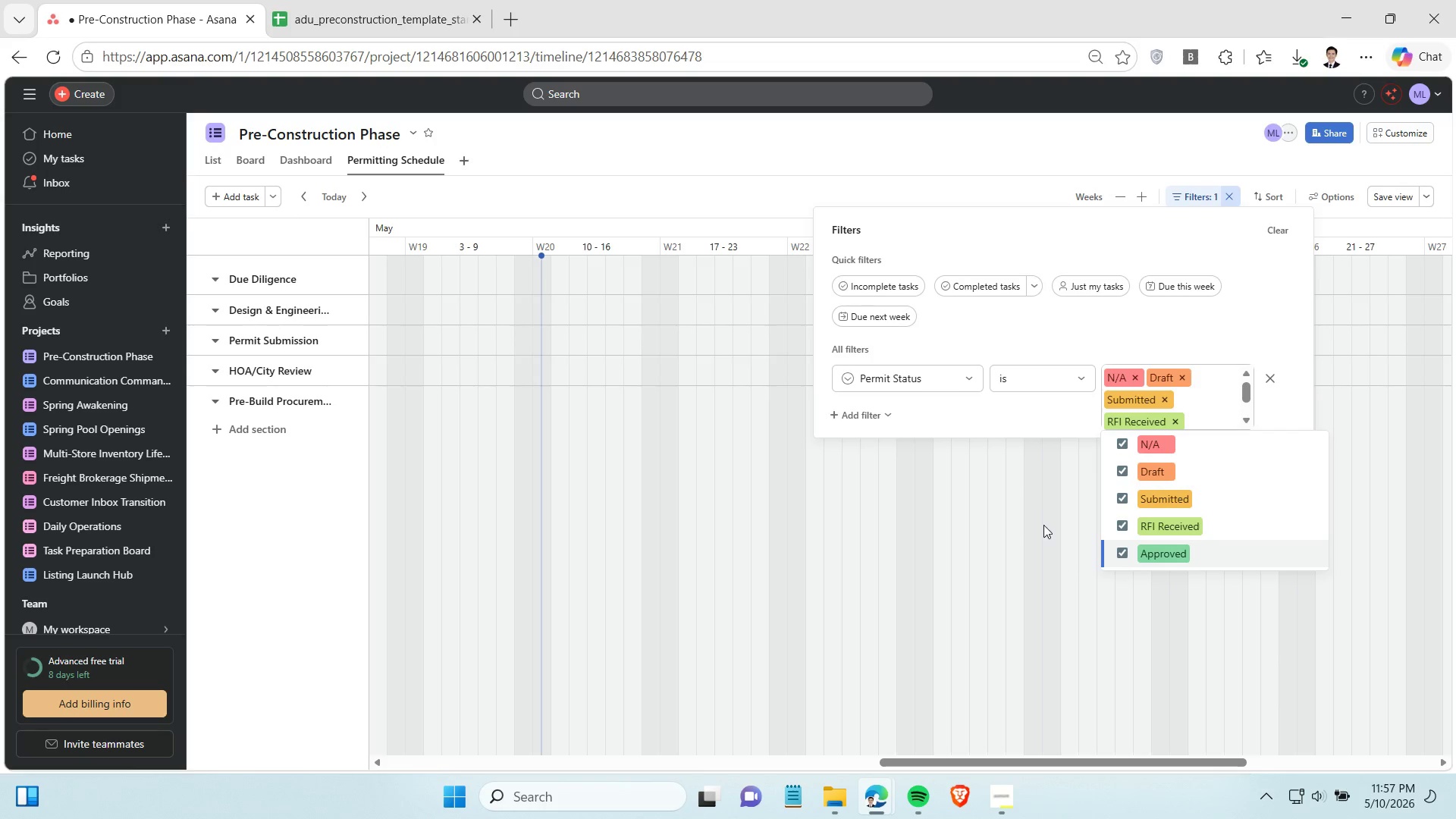 
left_click([1041, 521])
 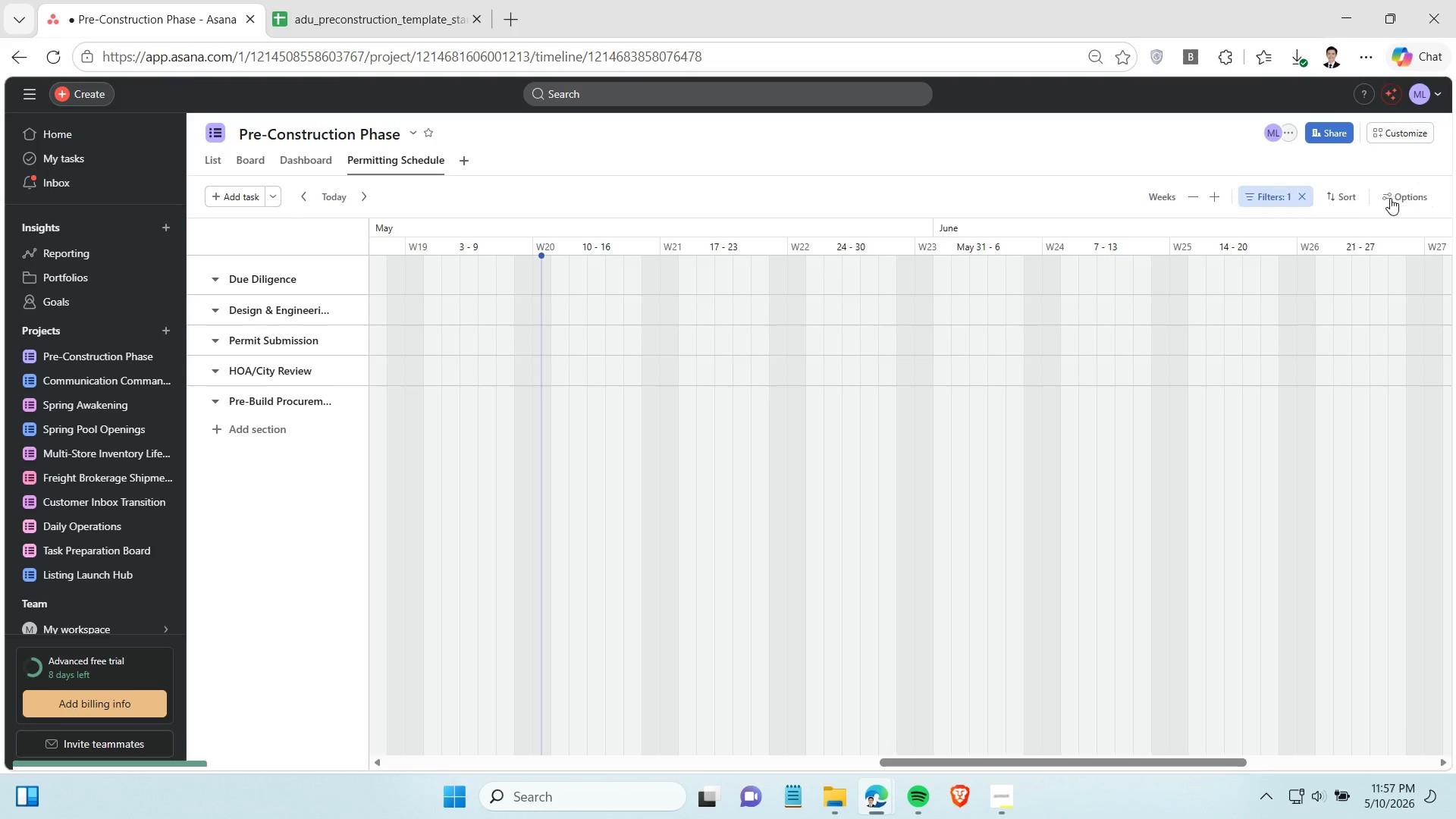 
wait(6.16)
 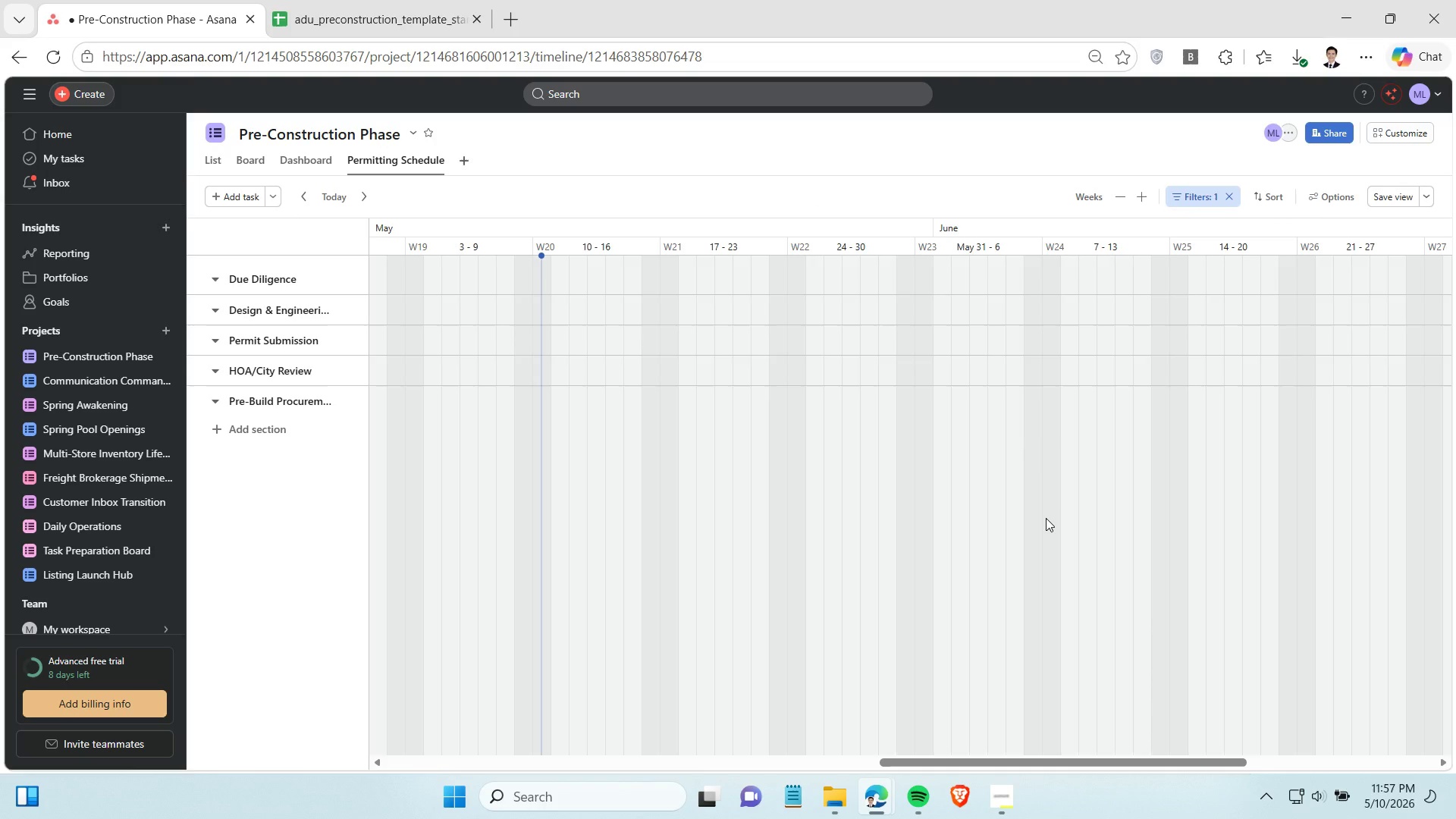 
left_click([288, 153])
 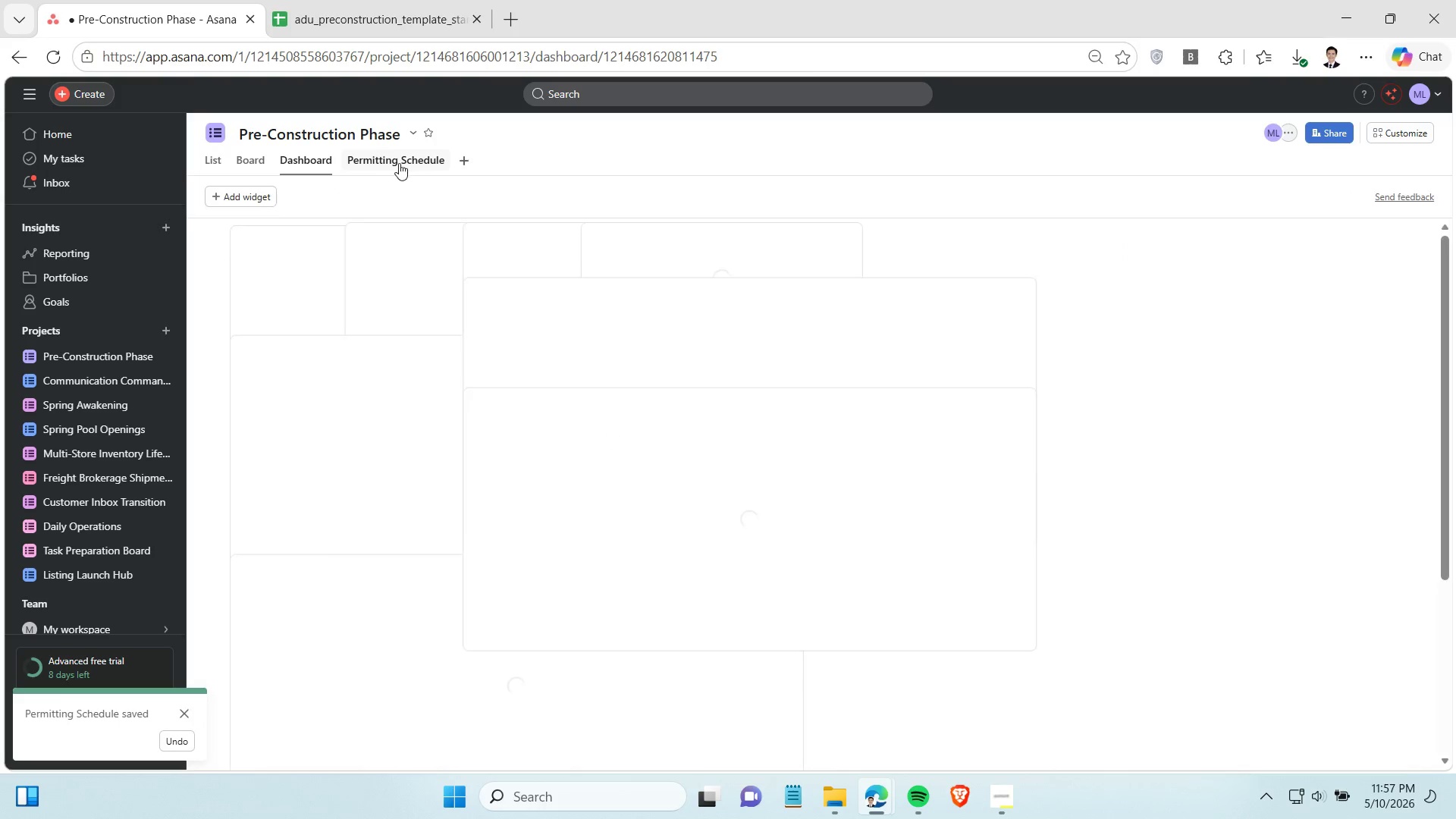 
left_click([399, 163])
 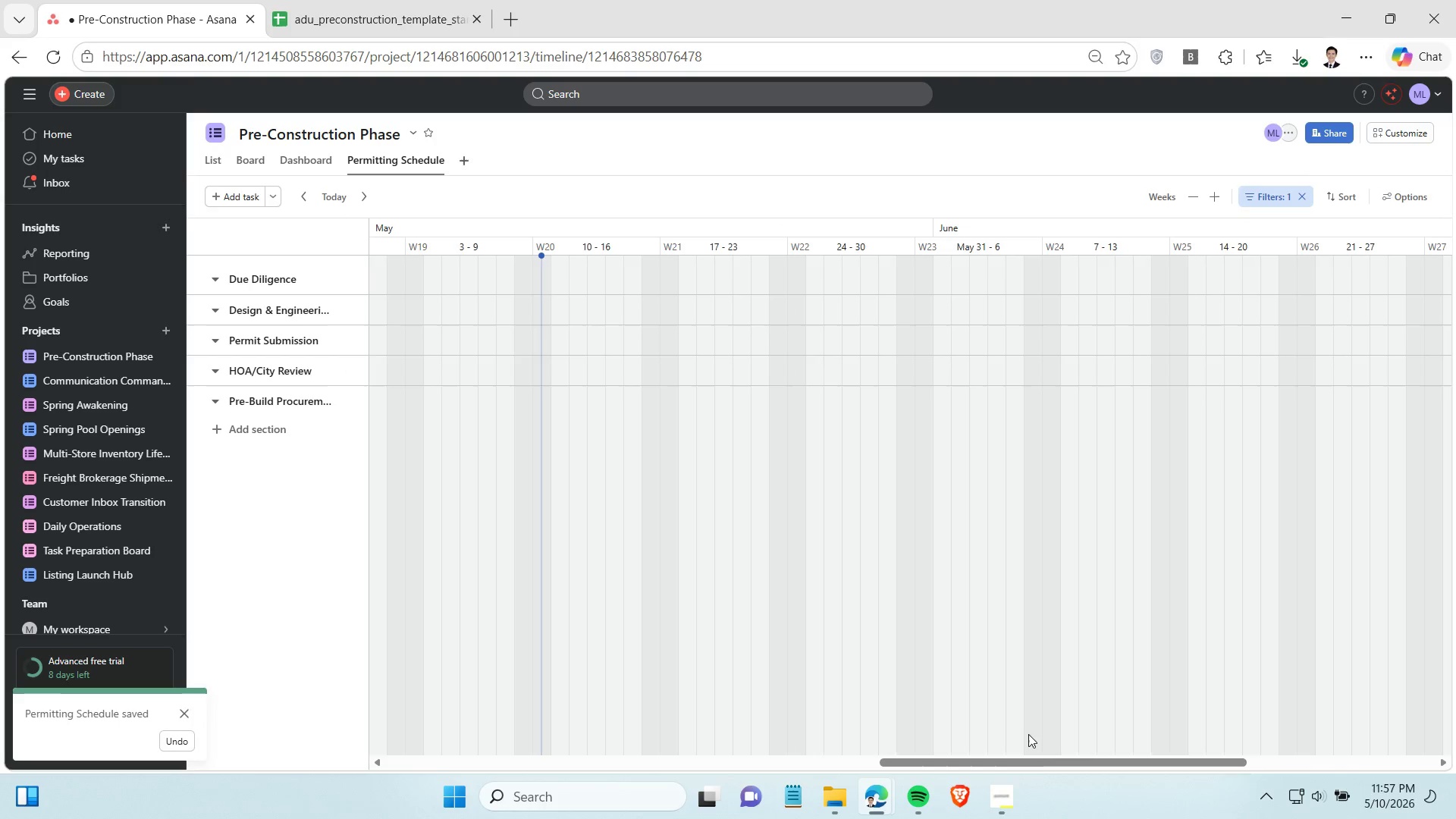 
left_click_drag(start_coordinate=[1041, 761], to_coordinate=[470, 766])
 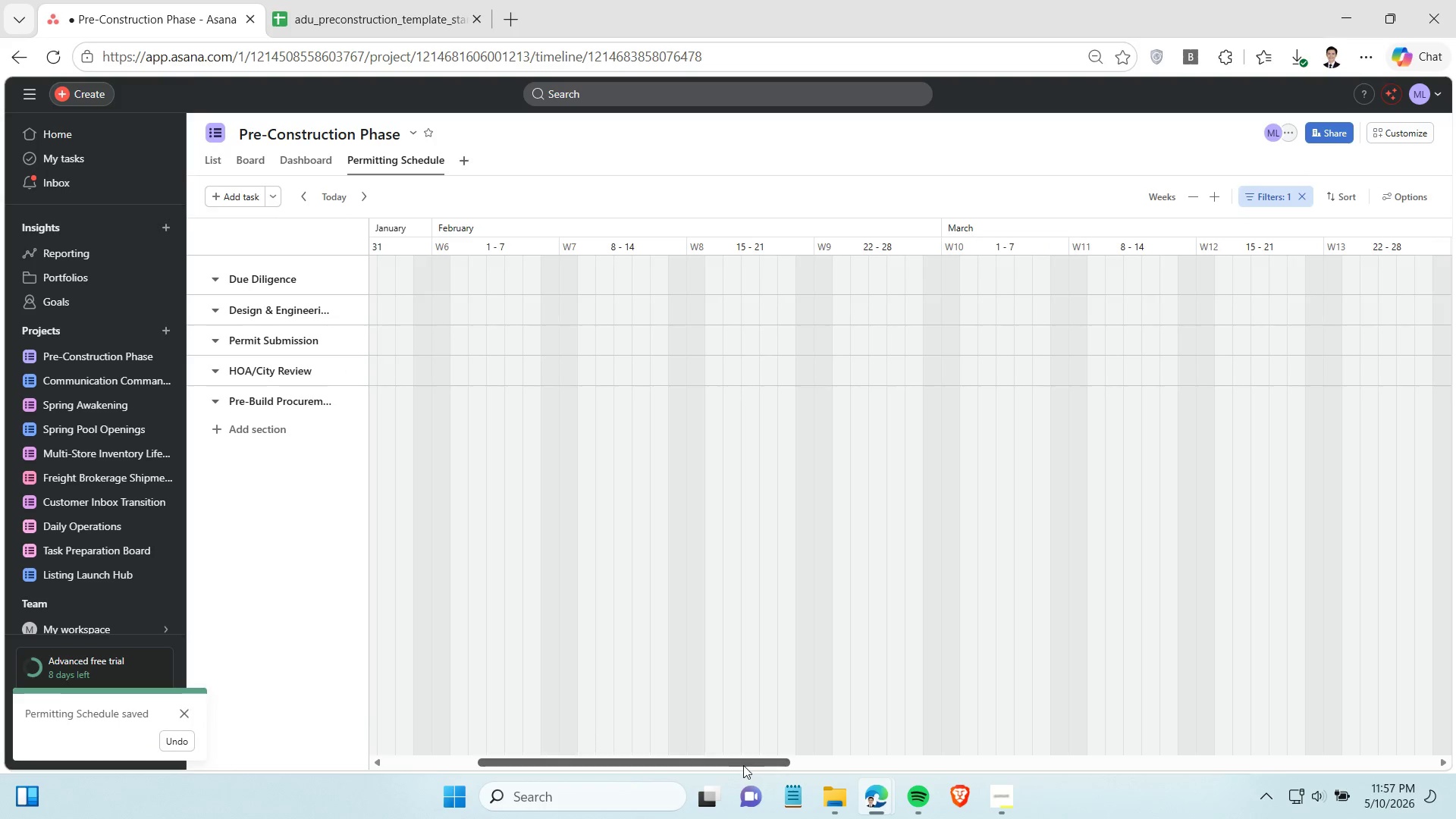 
left_click_drag(start_coordinate=[743, 765], to_coordinate=[172, 776])
 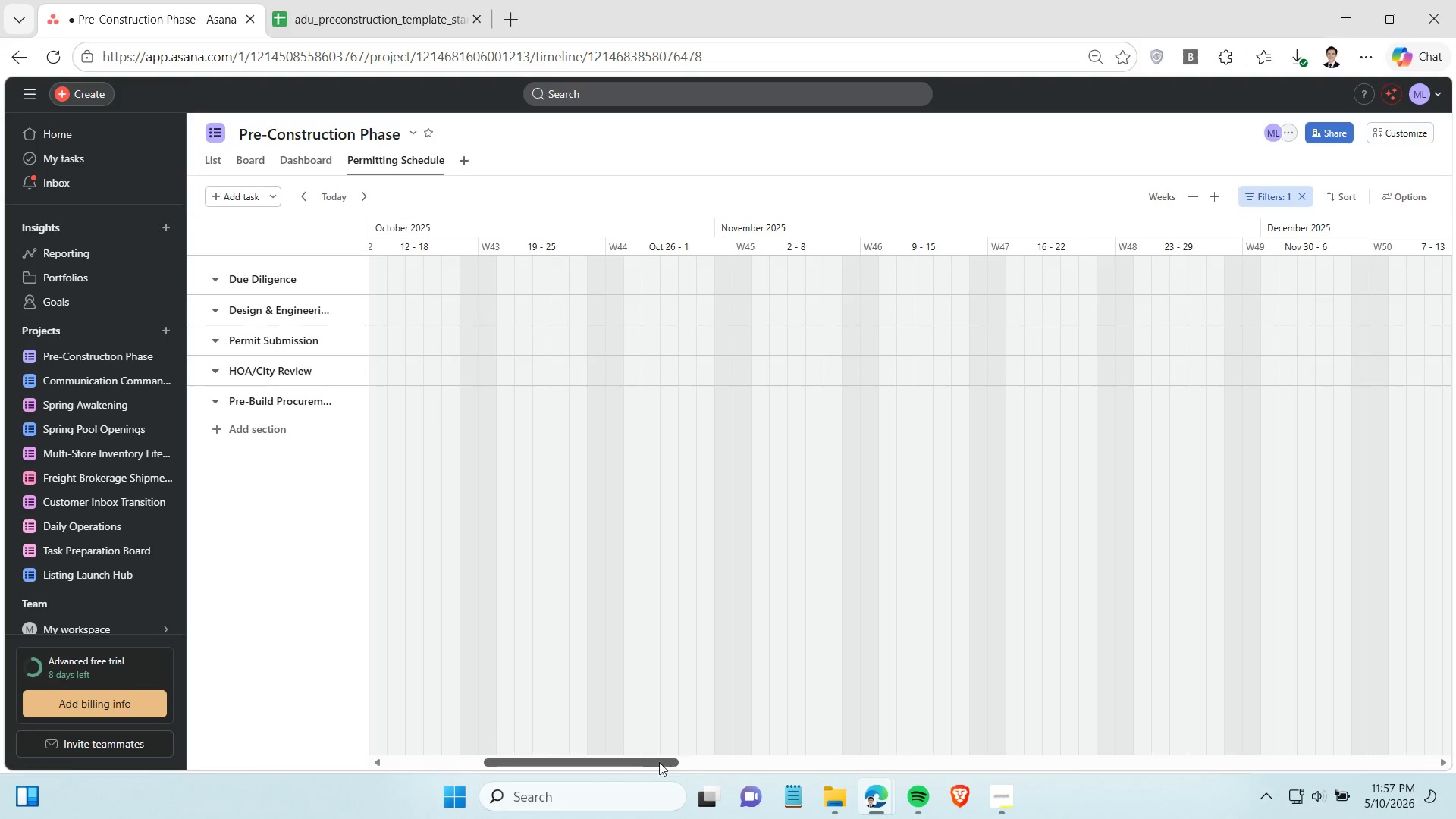 
left_click_drag(start_coordinate=[659, 762], to_coordinate=[258, 755])
 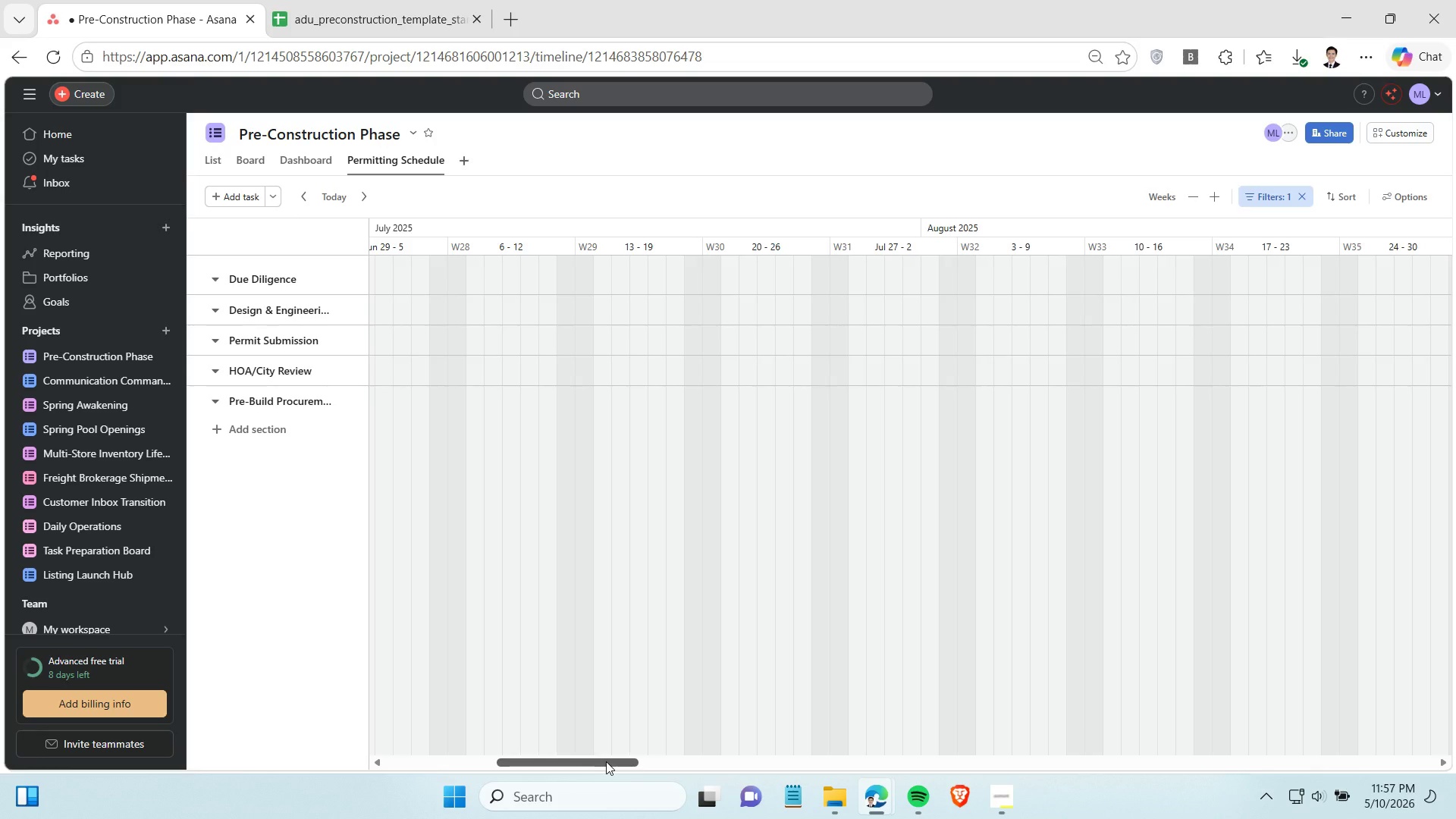 
left_click_drag(start_coordinate=[606, 761], to_coordinate=[58, 739])
 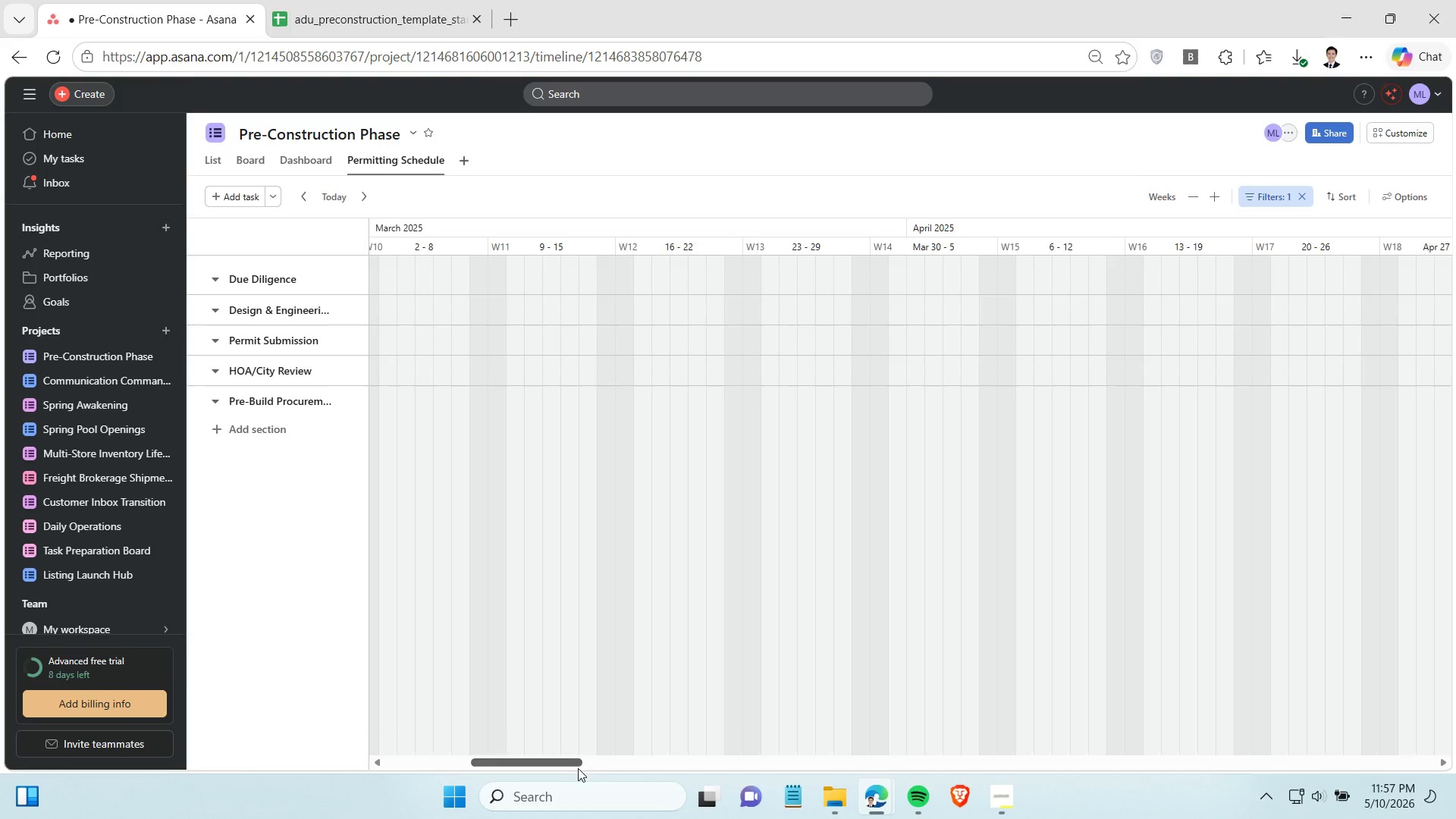 
left_click_drag(start_coordinate=[578, 768], to_coordinate=[215, 767])
 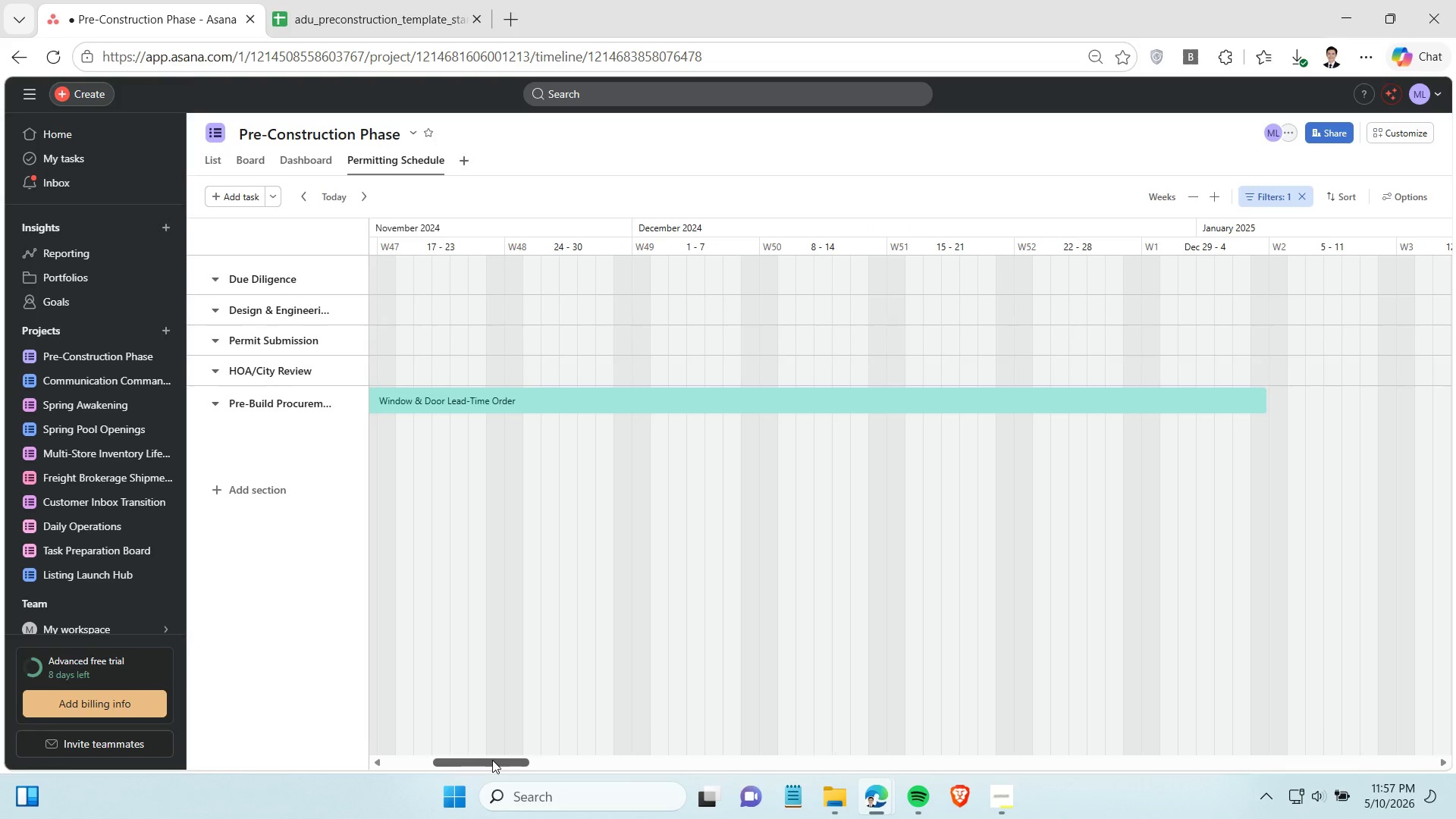 
left_click_drag(start_coordinate=[492, 761], to_coordinate=[341, 771])
 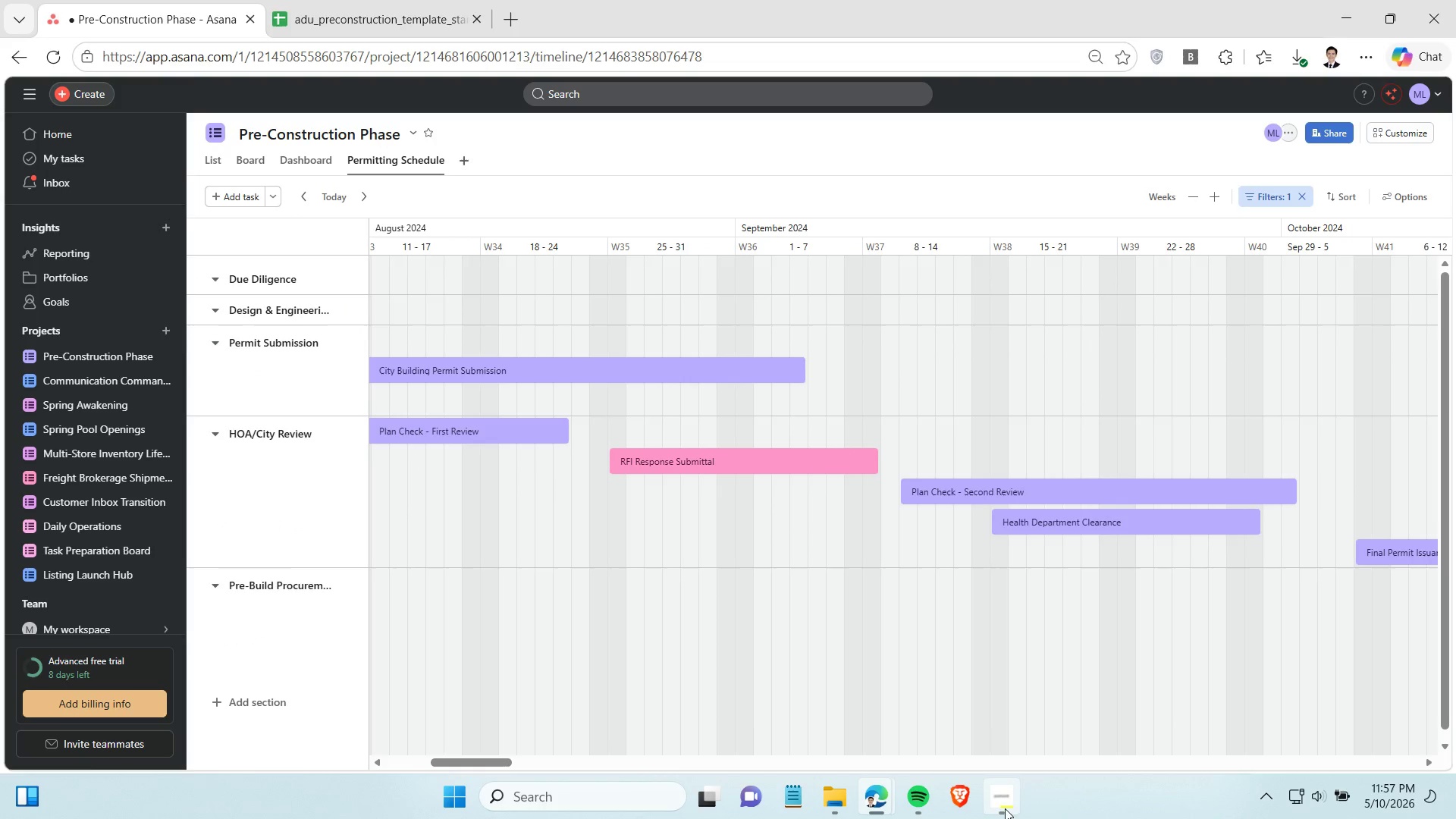 
left_click([1002, 805])